 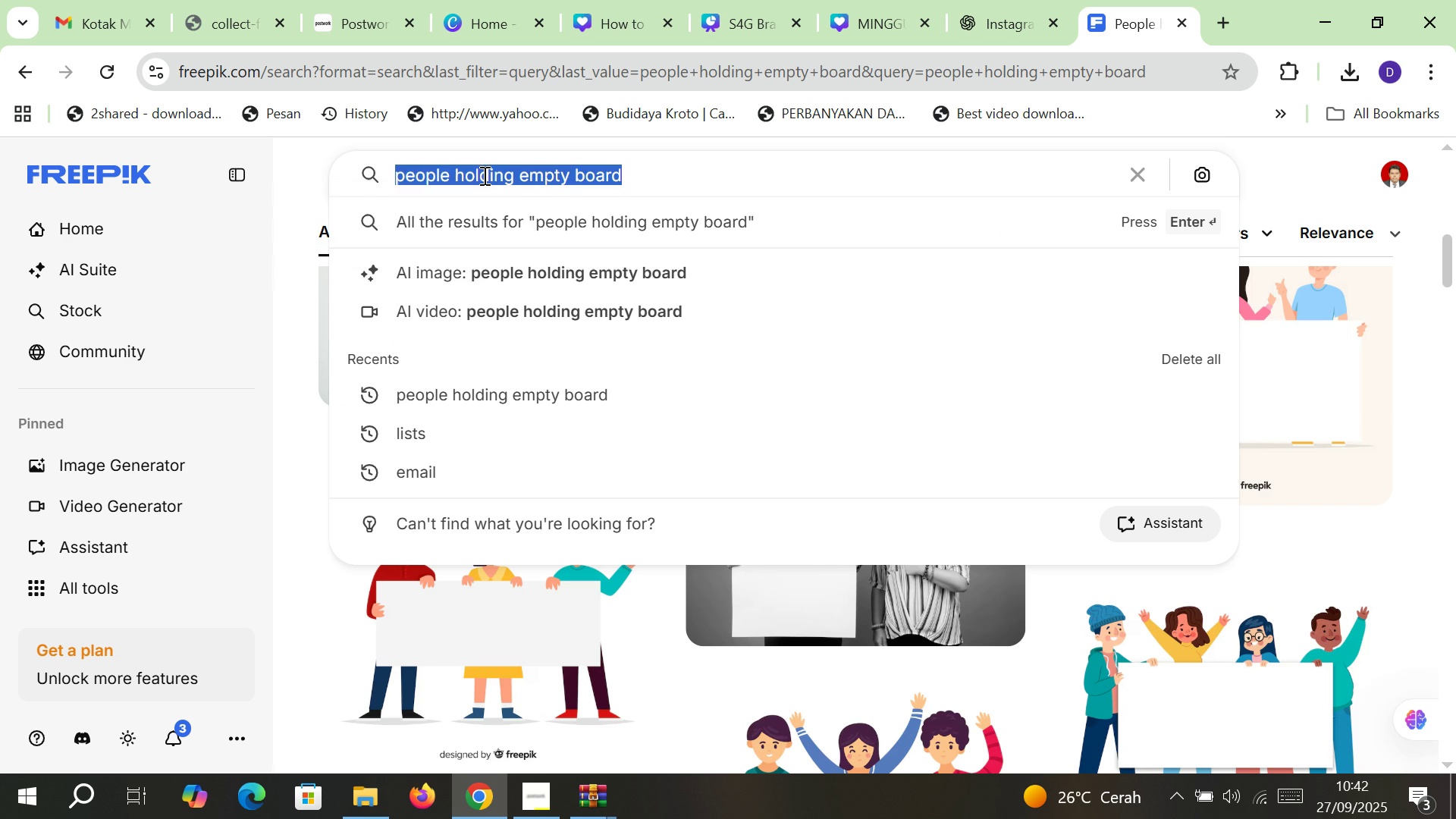 
triple_click([483, 175])
 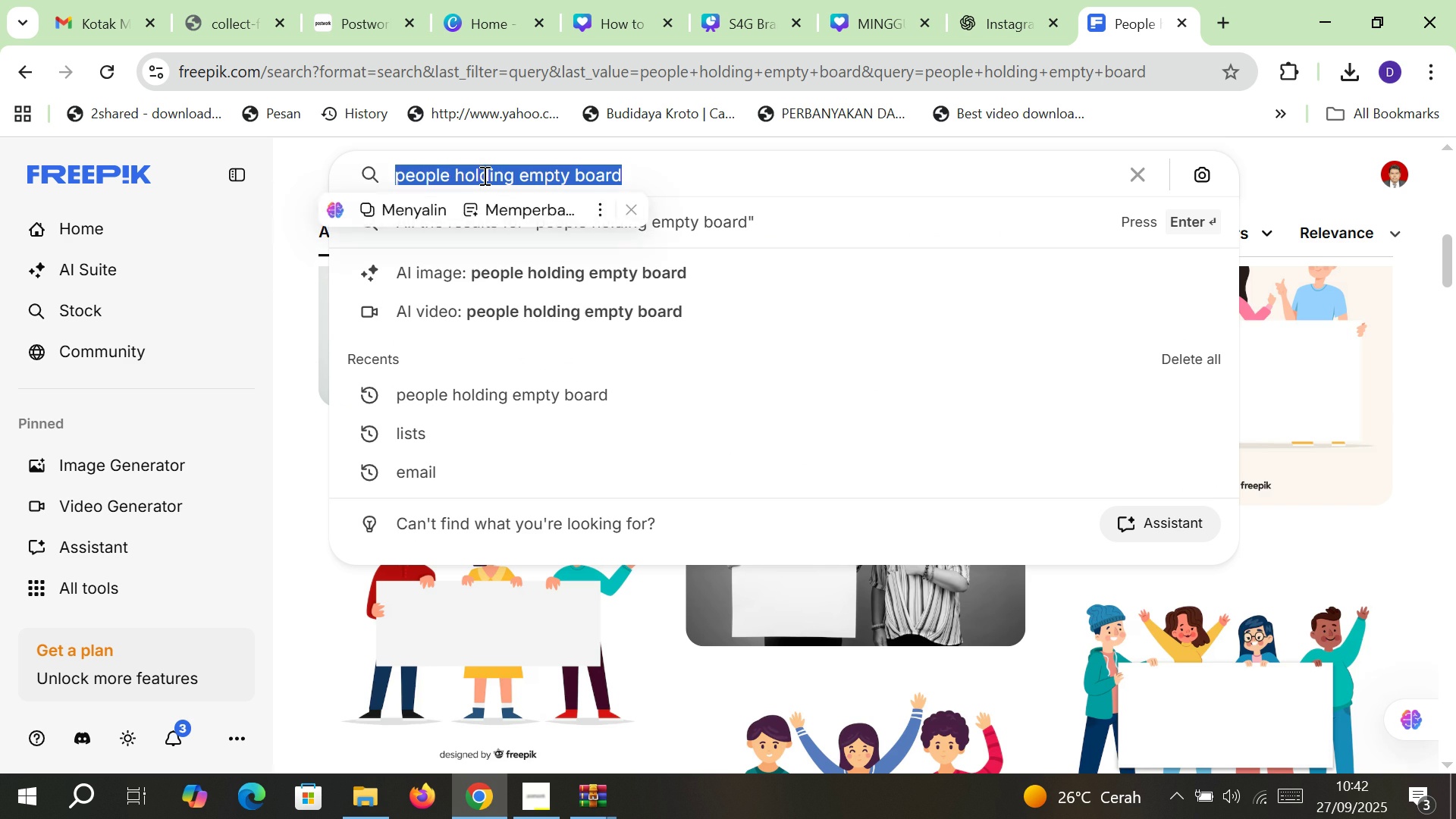 
triple_click([483, 175])
 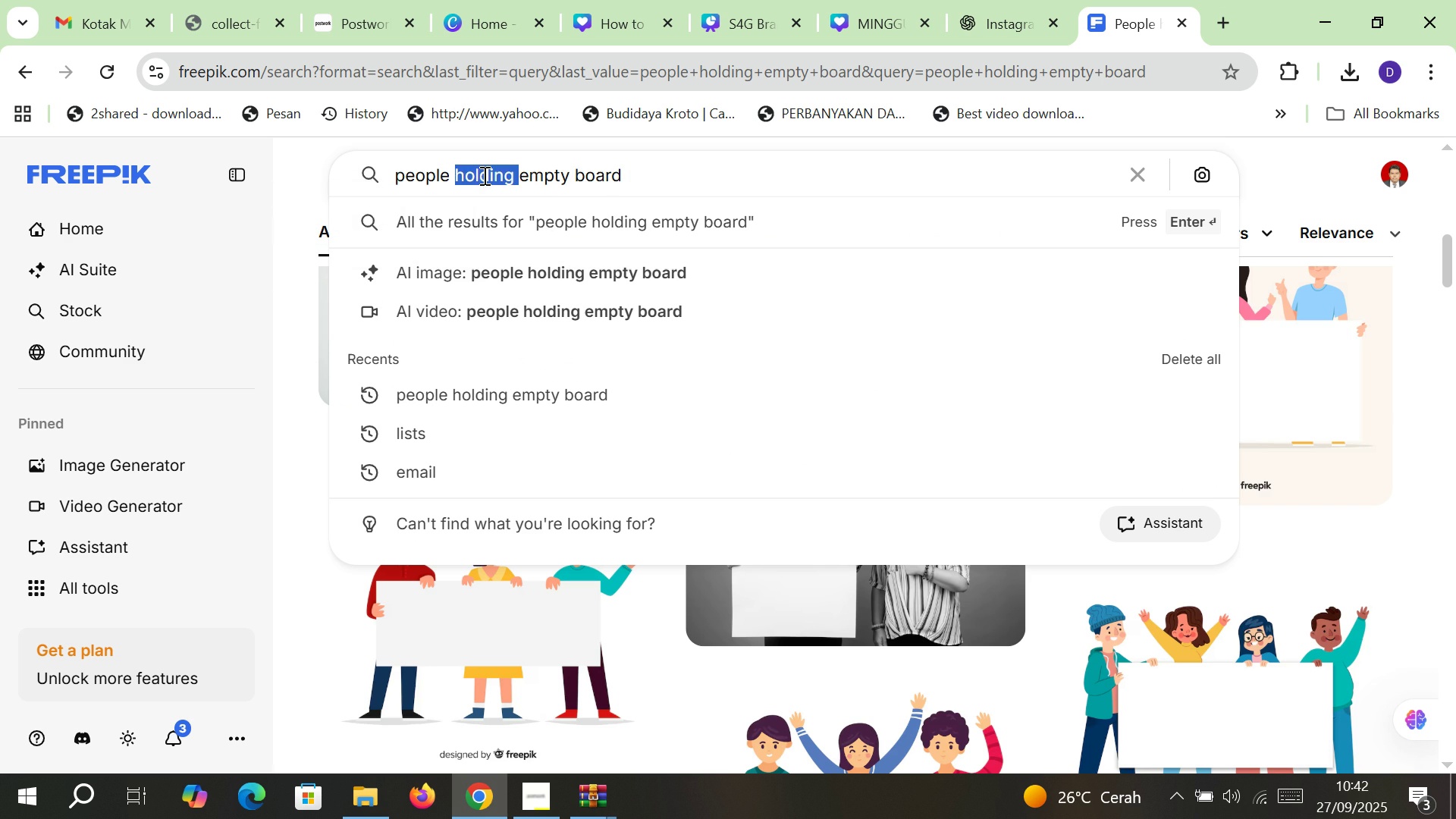 
triple_click([483, 175])
 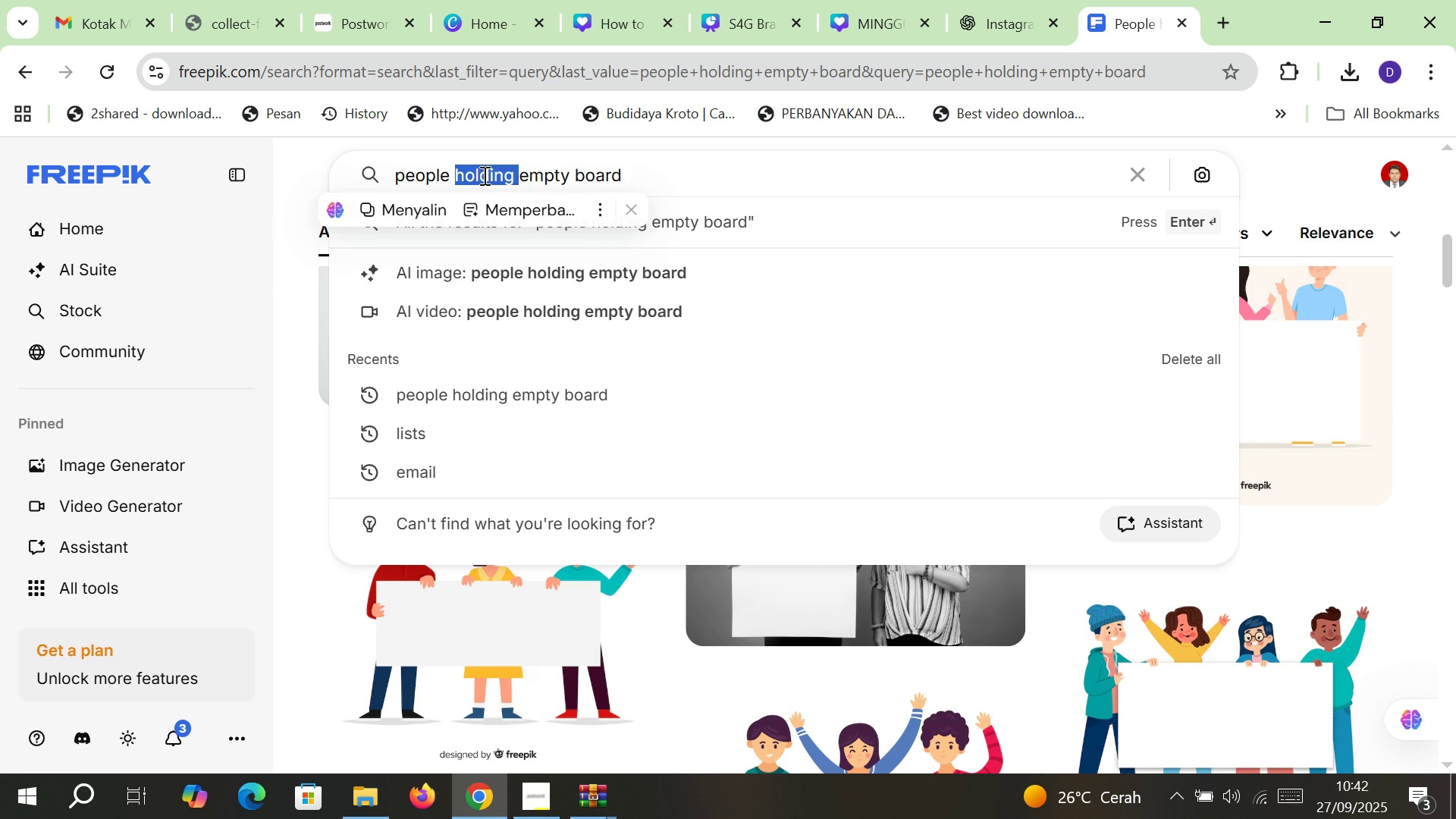 
type(strike )
 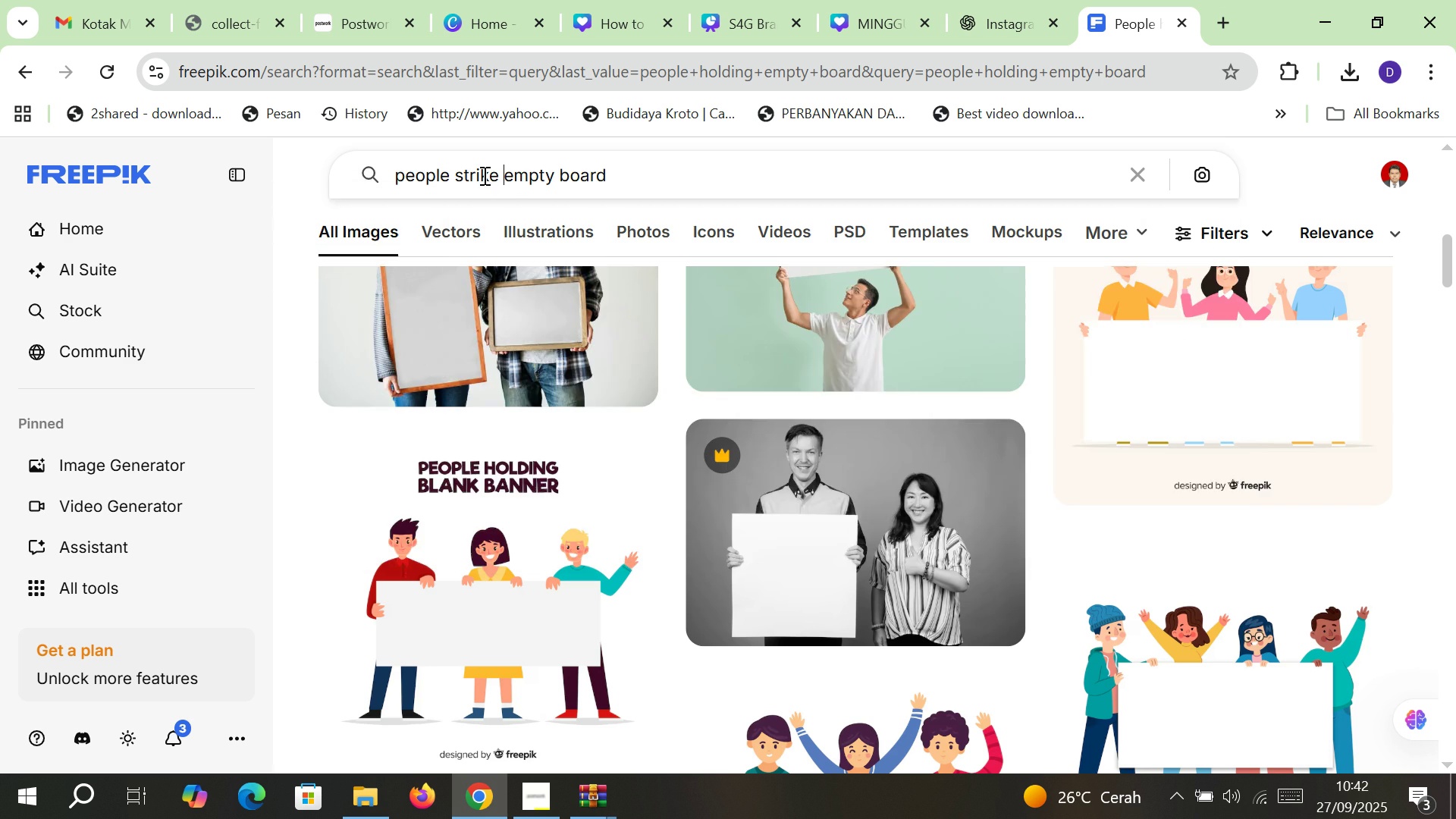 
key(Enter)
 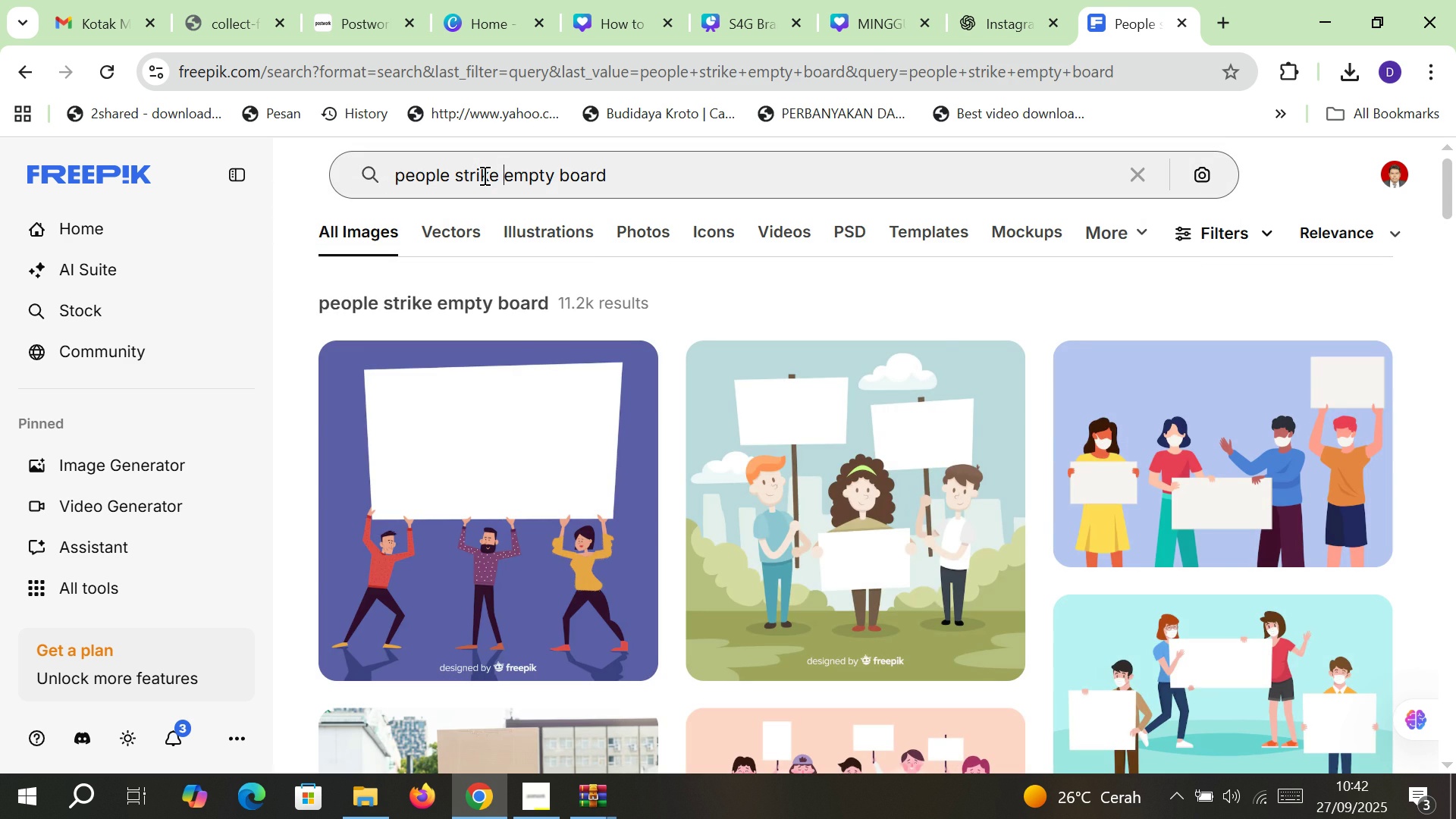 
scroll: coordinate [806, 469], scroll_direction: down, amount: 3.0
 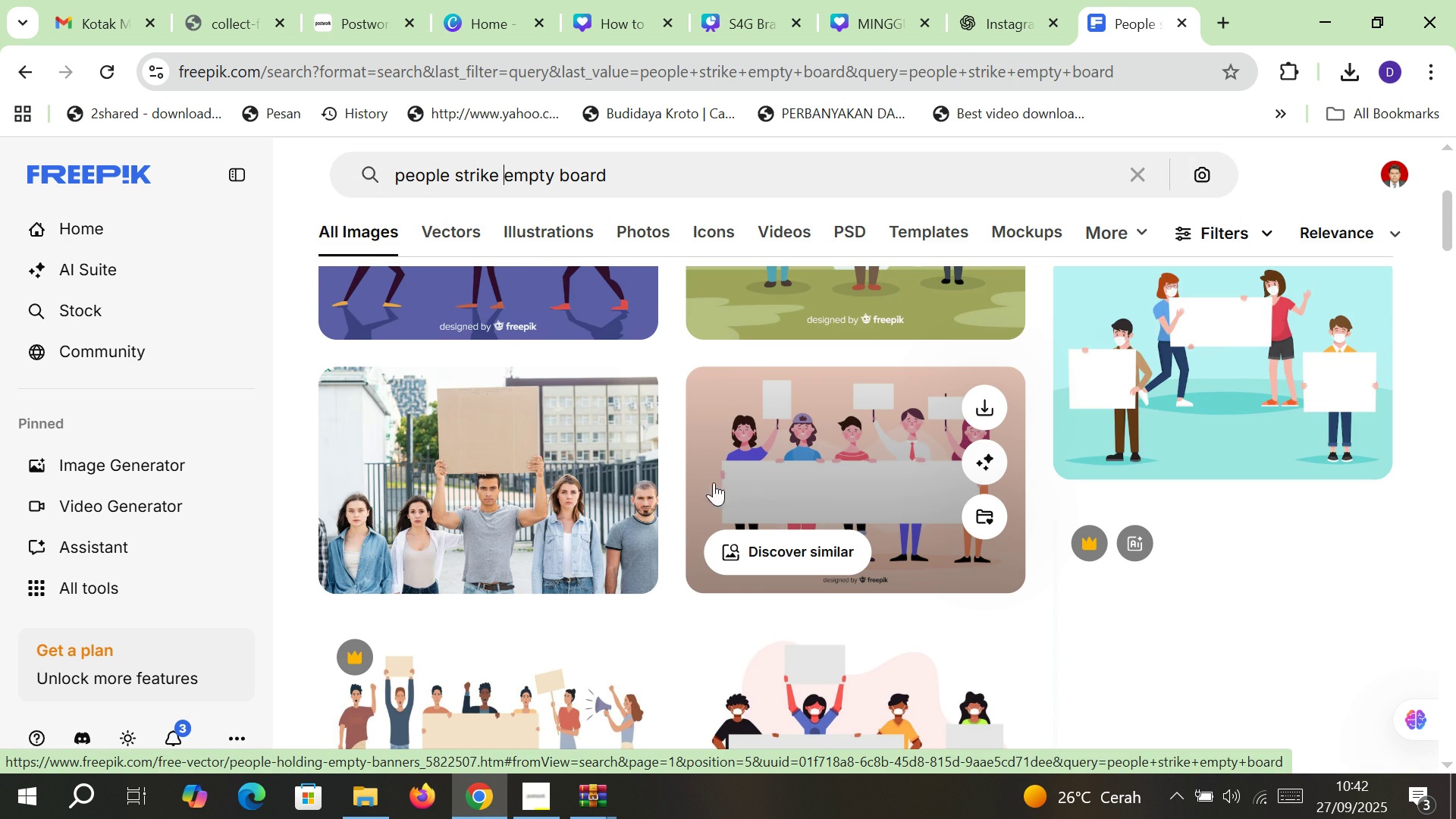 
wait(6.06)
 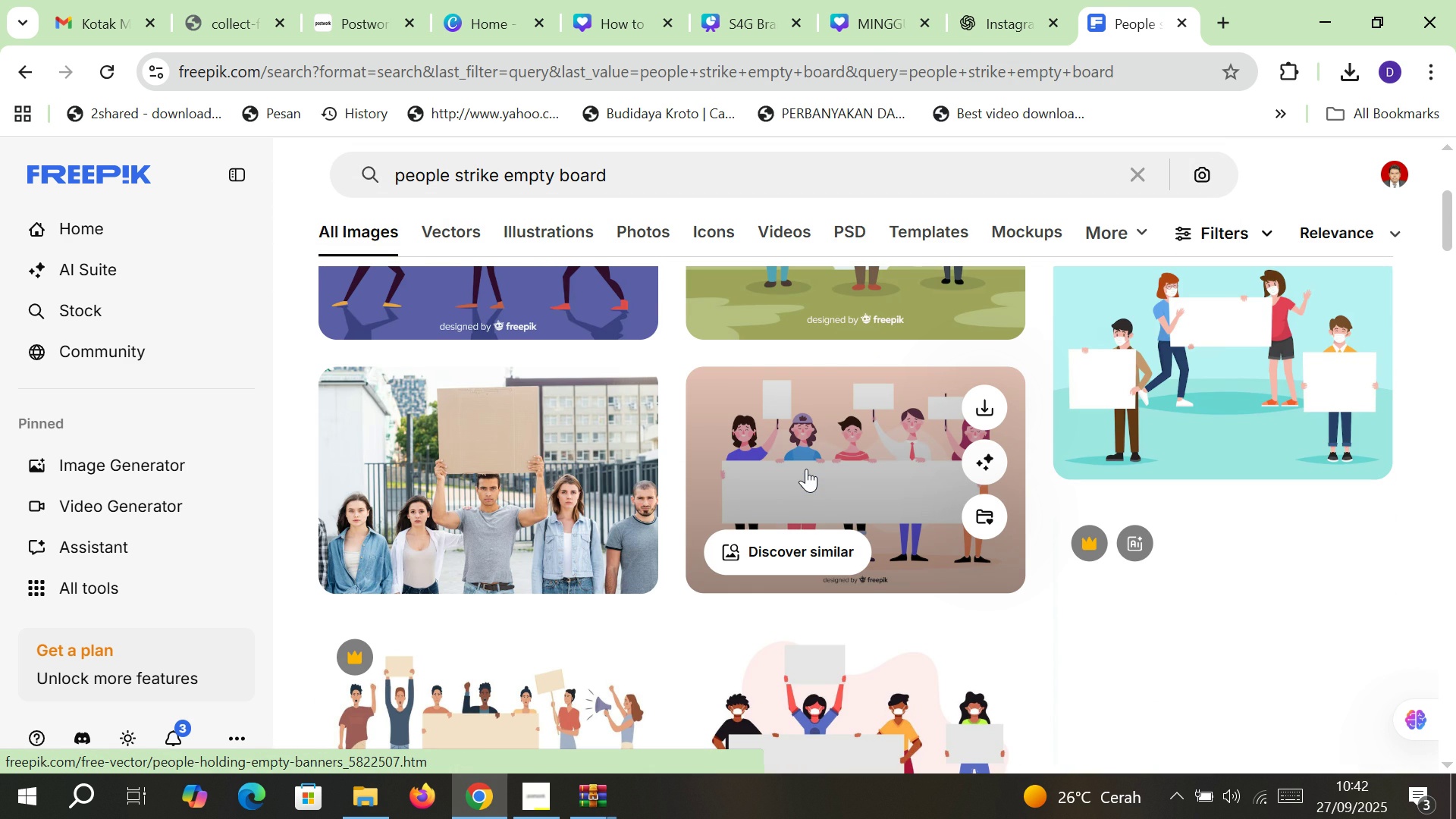 
left_click([609, 412])
 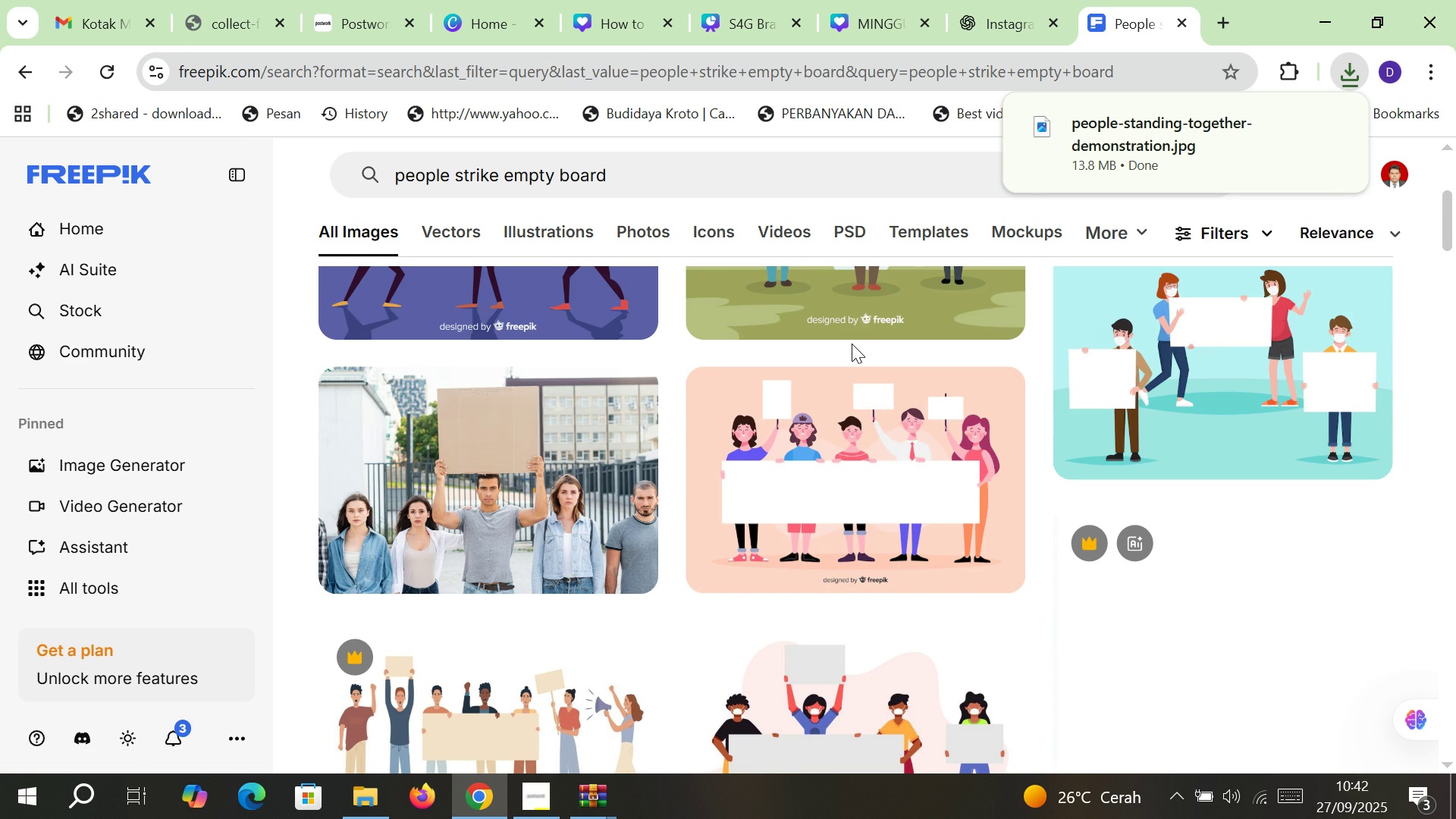 
wait(15.55)
 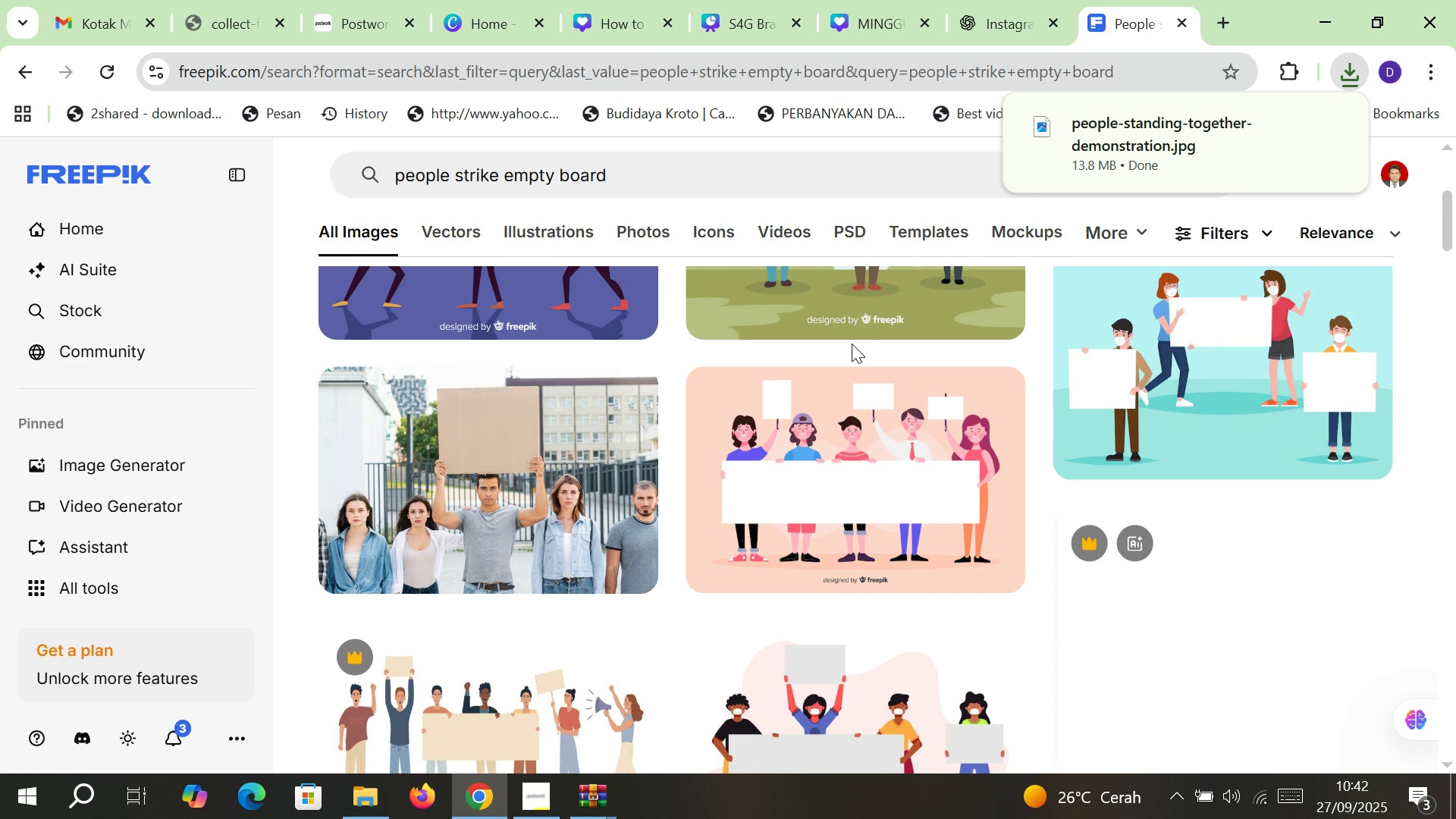 
left_click([636, 0])
 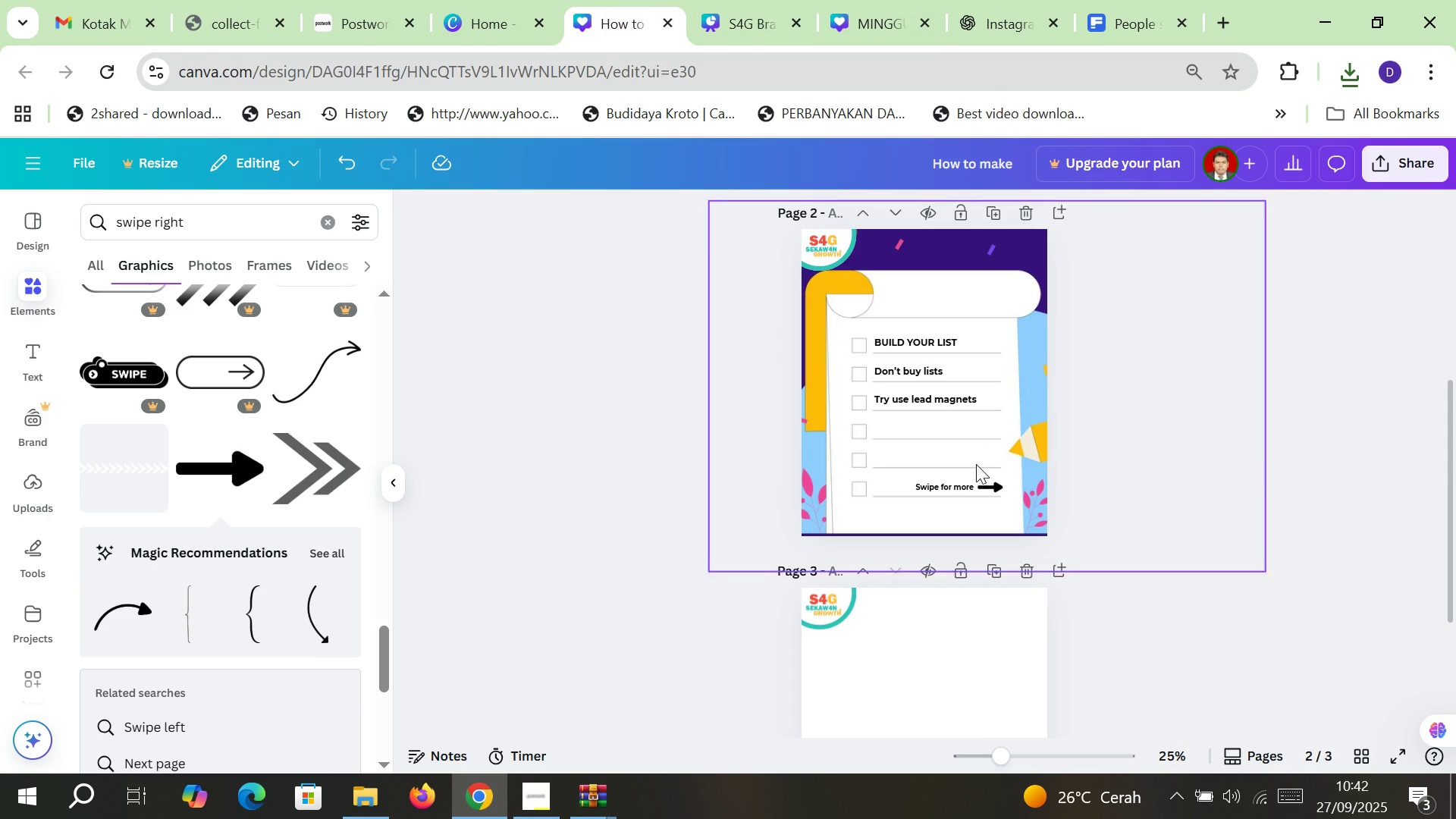 
scroll: coordinate [976, 464], scroll_direction: down, amount: 2.0
 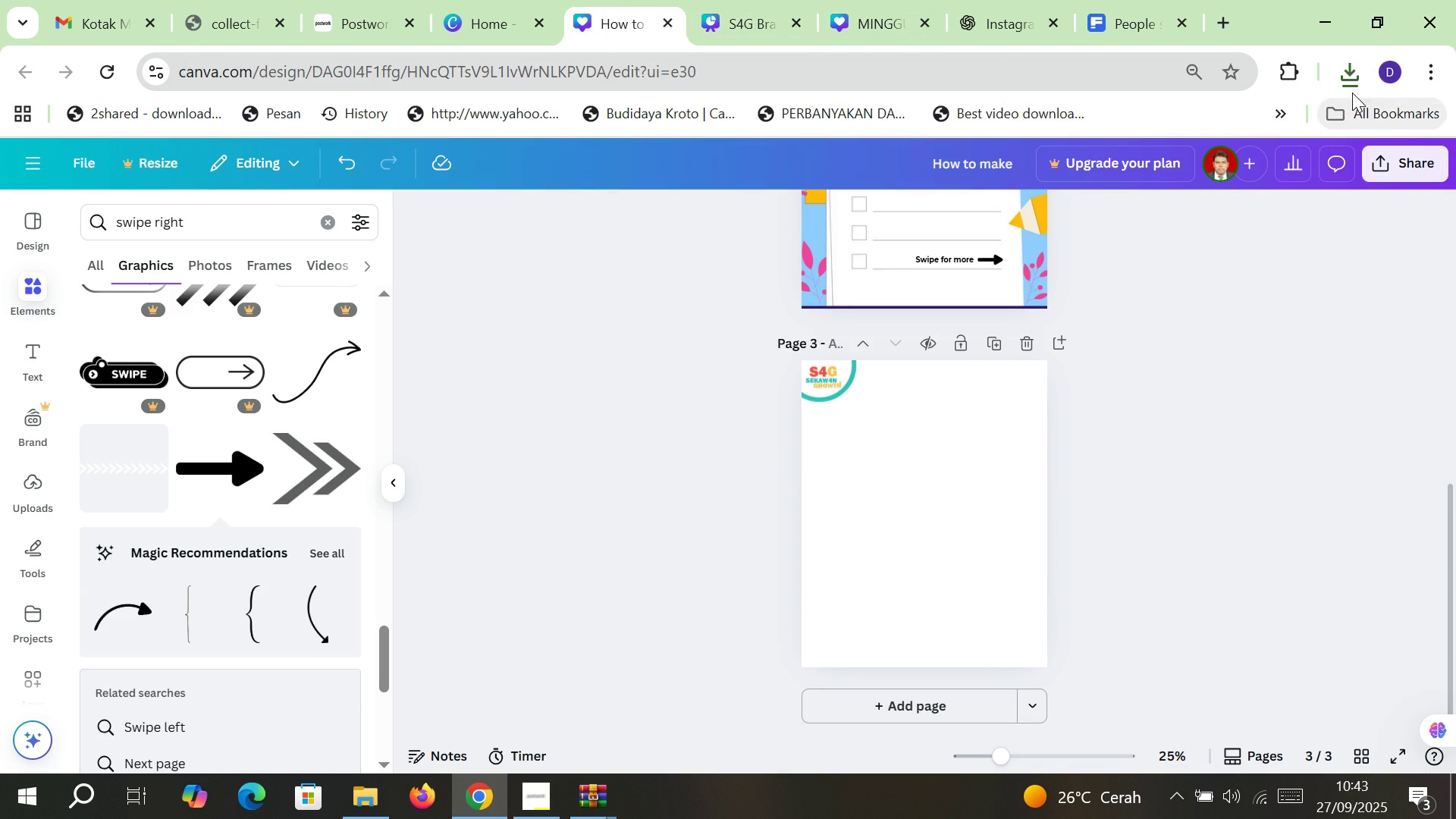 
left_click([1356, 80])